 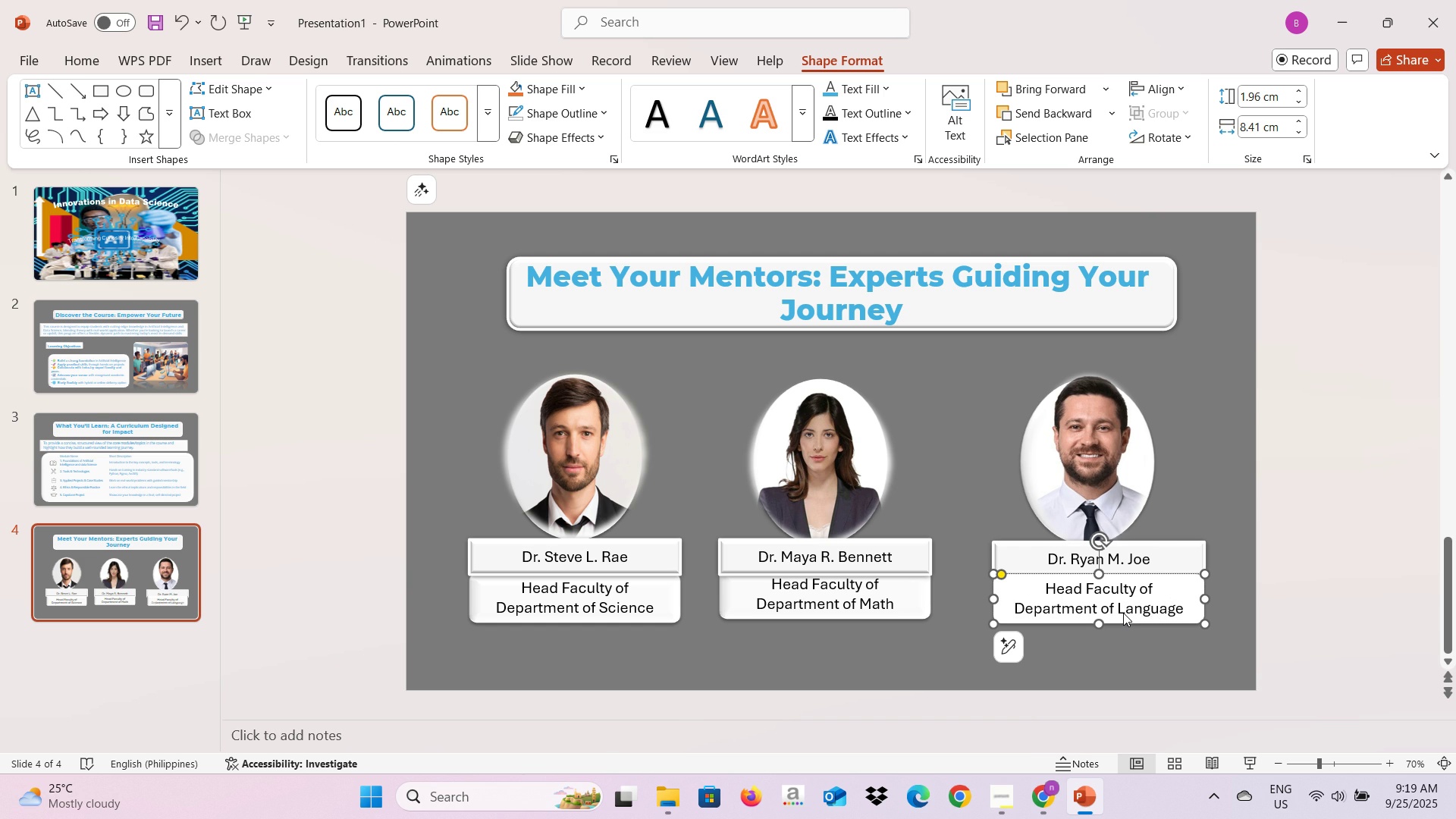 
left_click([1159, 558])
 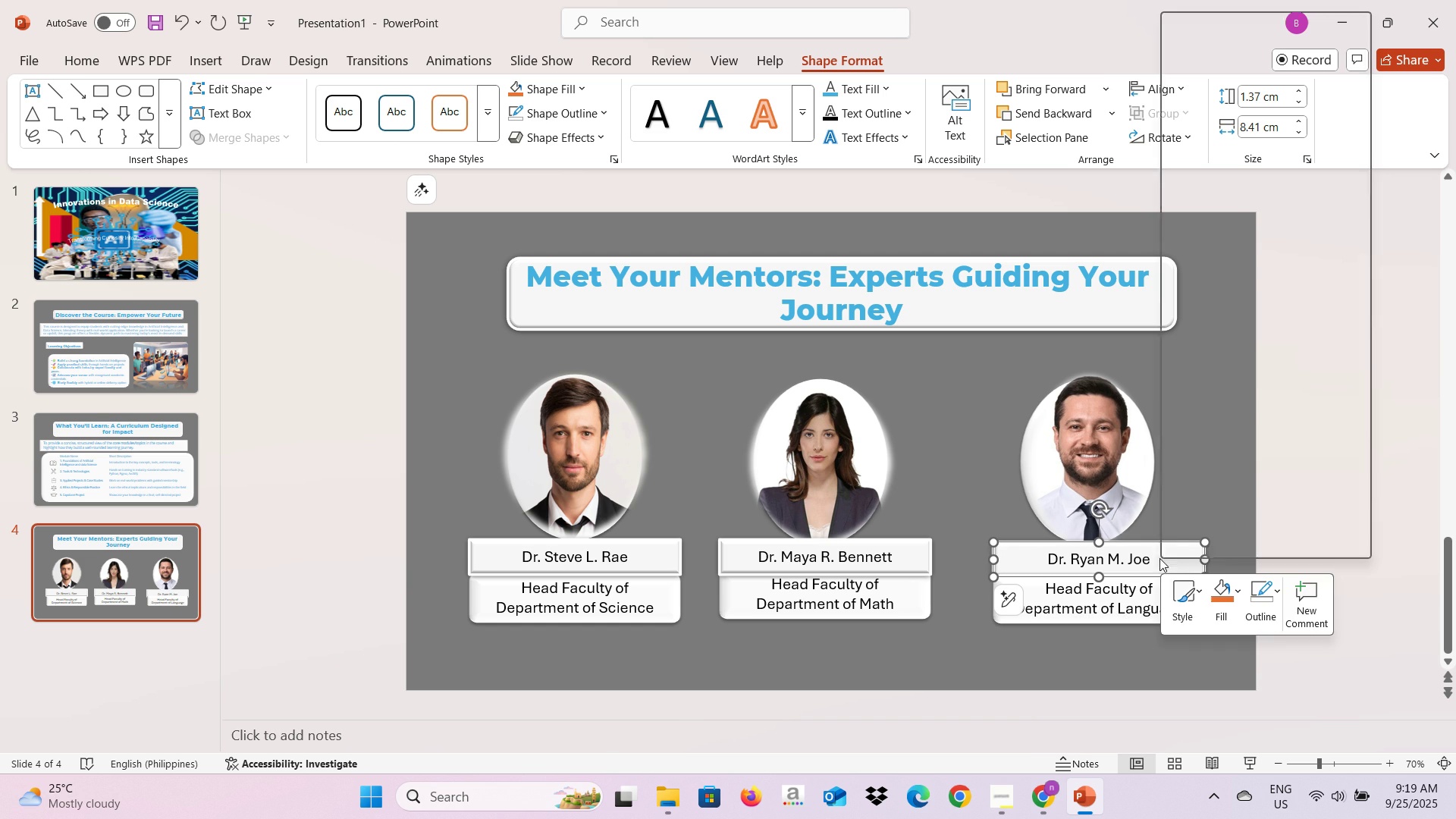 
right_click([1159, 558])
 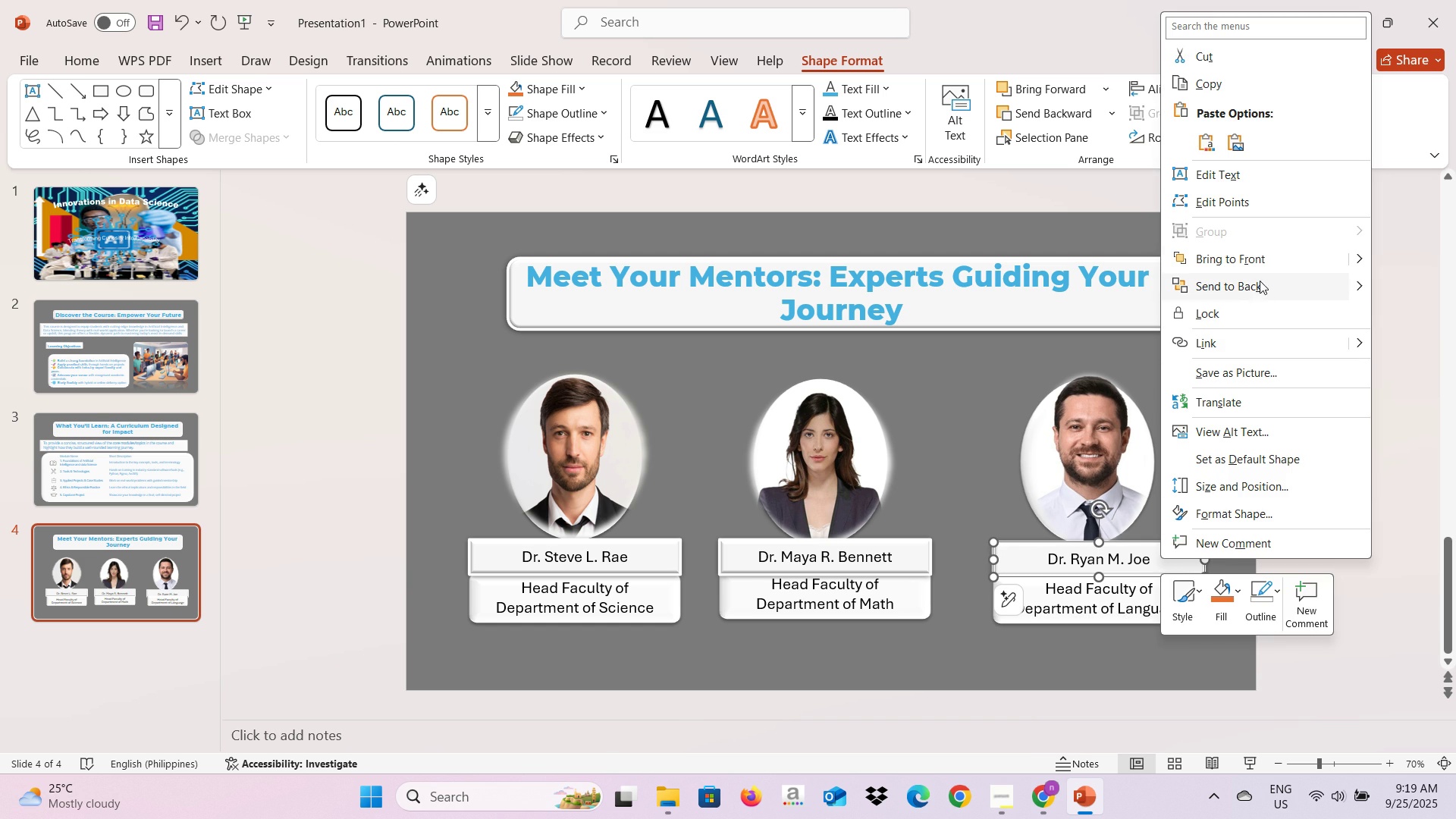 
left_click([1262, 265])
 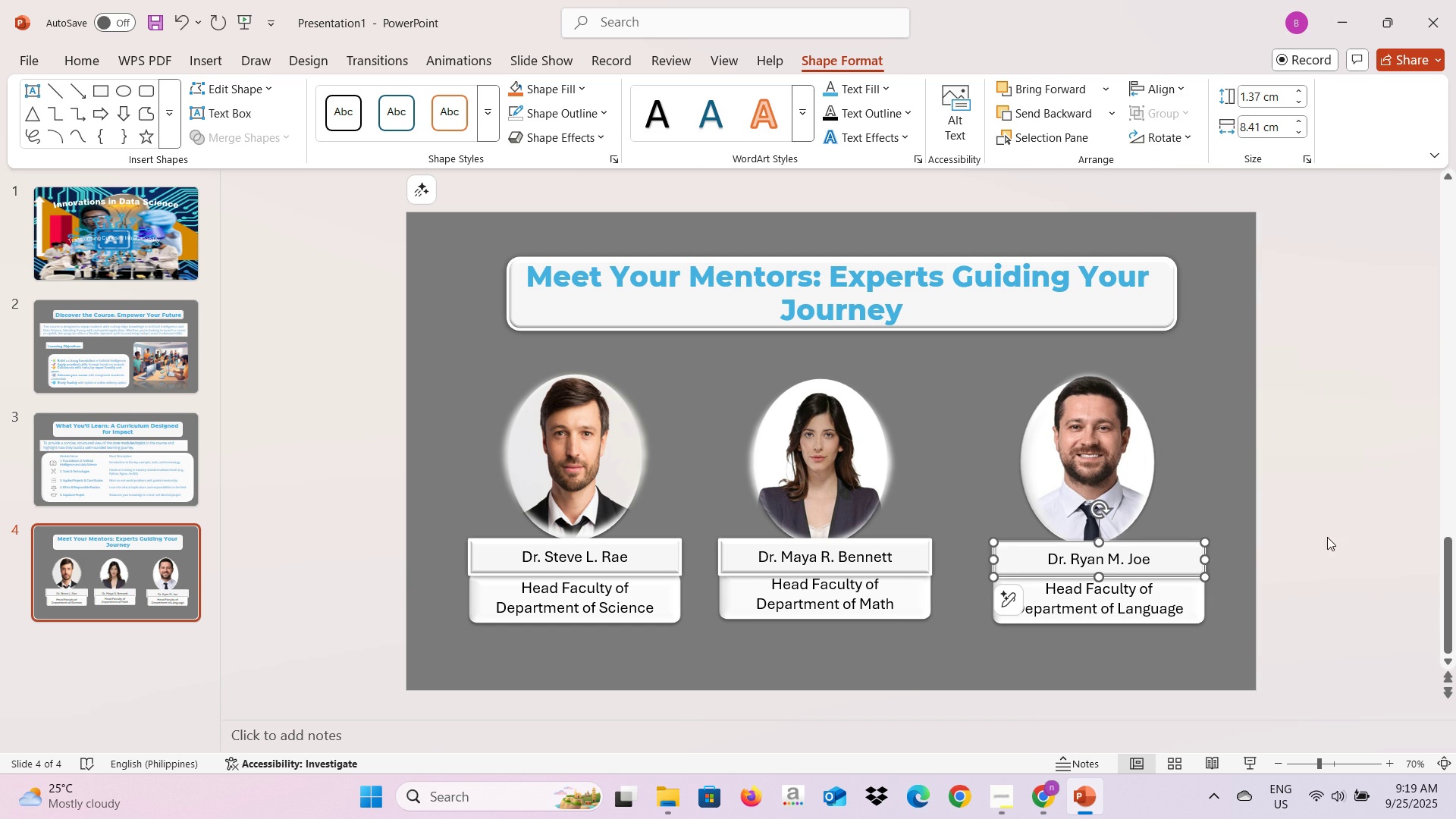 
left_click([1327, 537])